 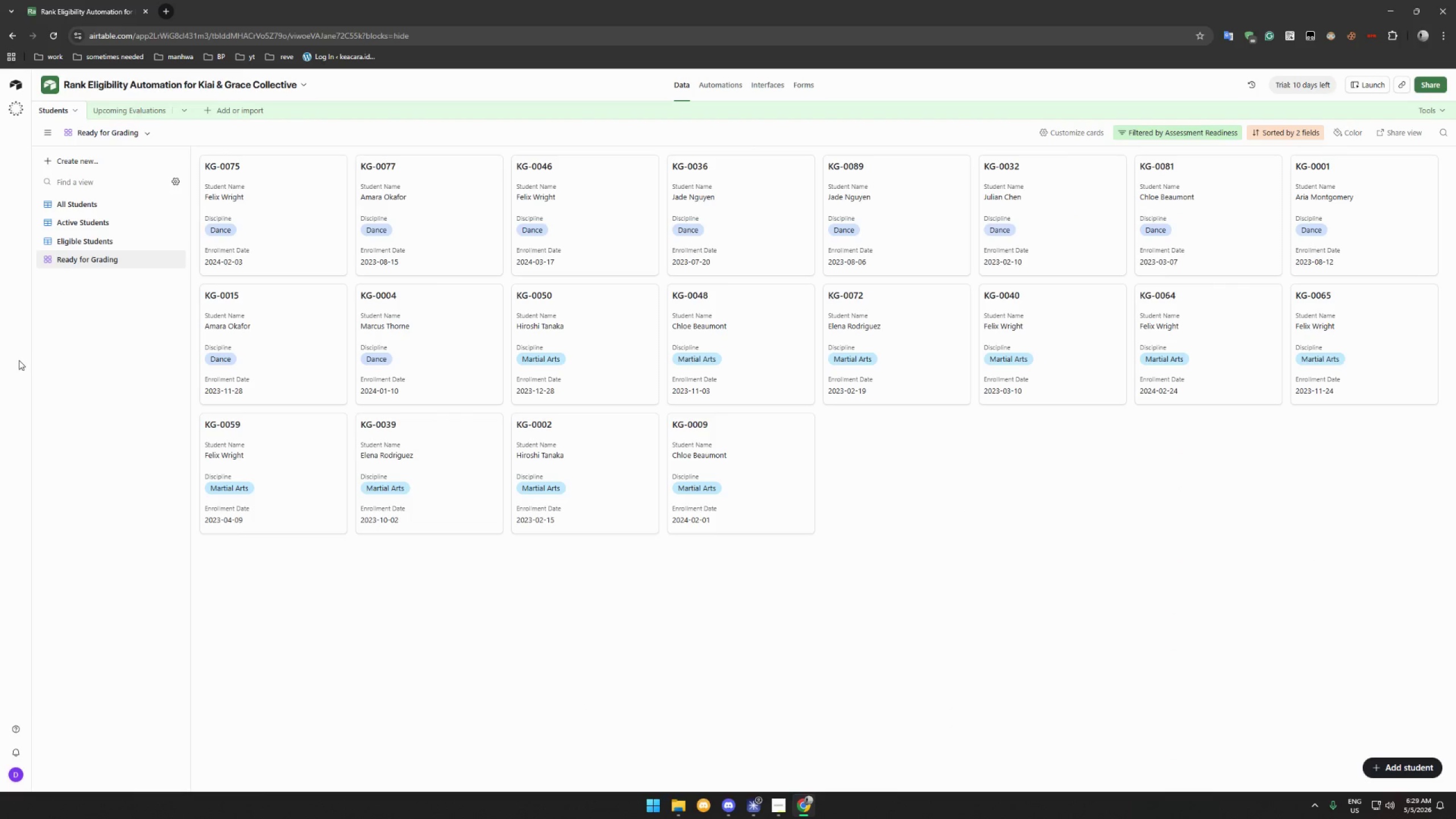 
left_click([1152, 133])
 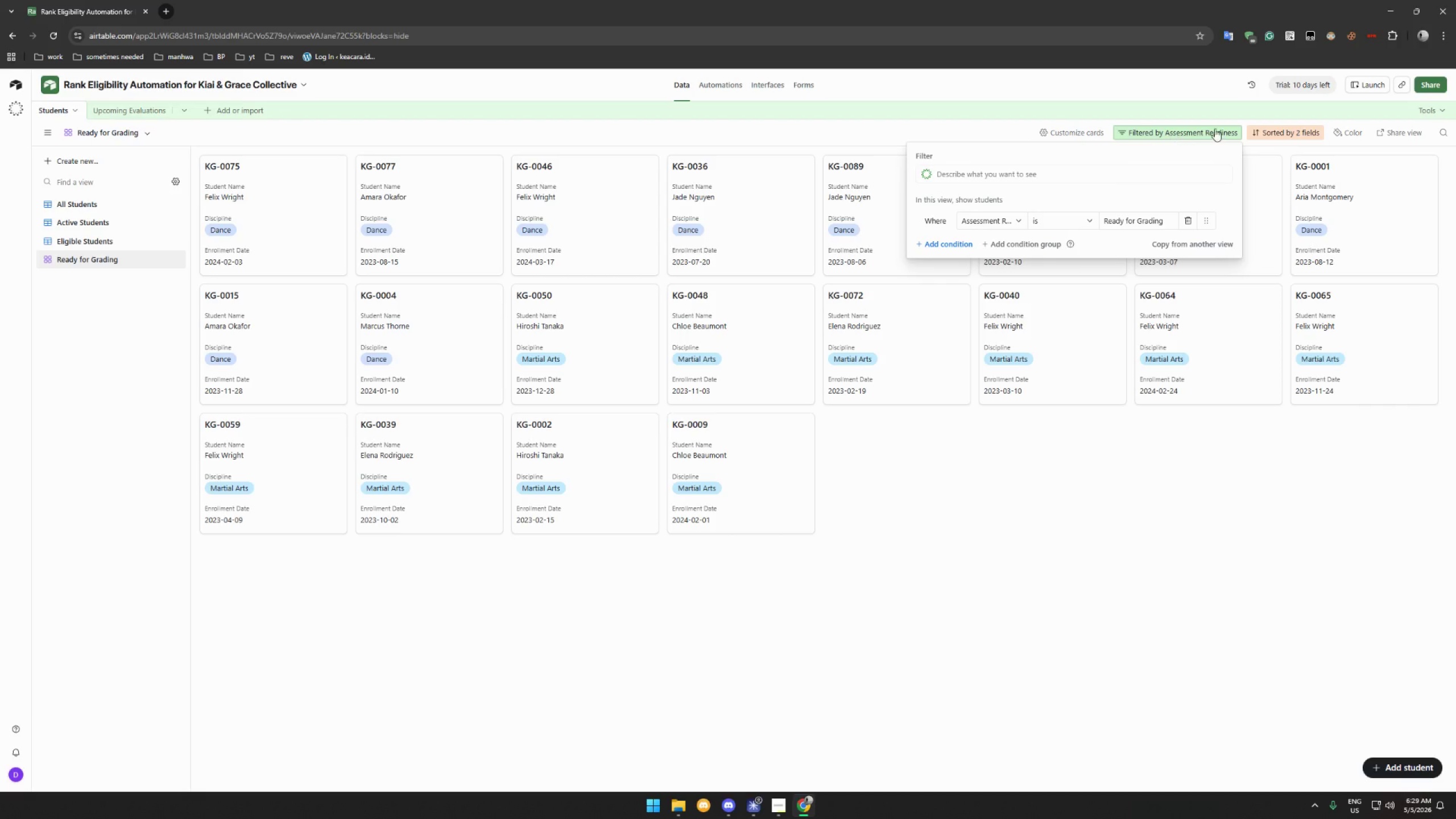 
left_click([1280, 127])
 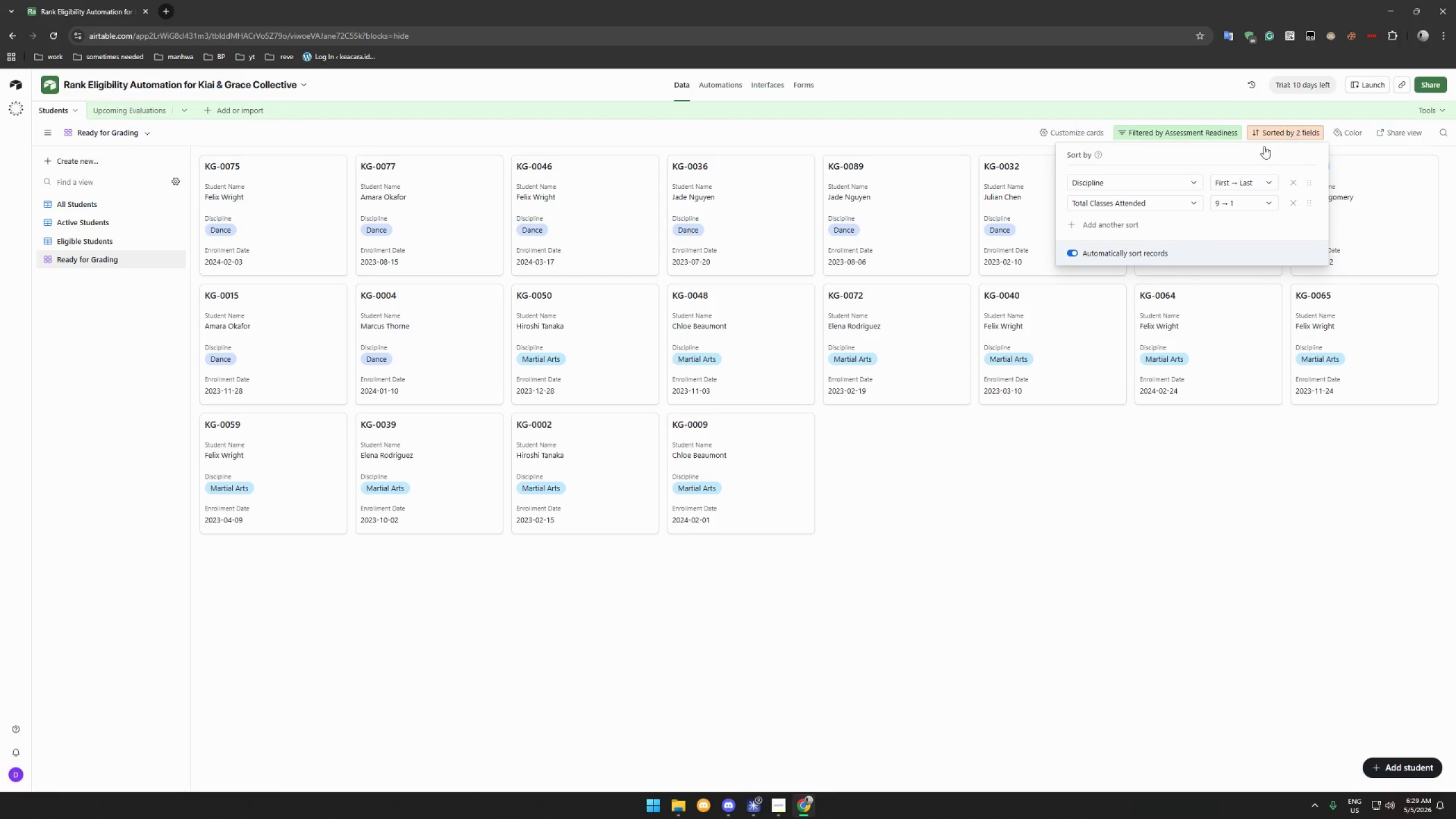 
left_click([1109, 484])
 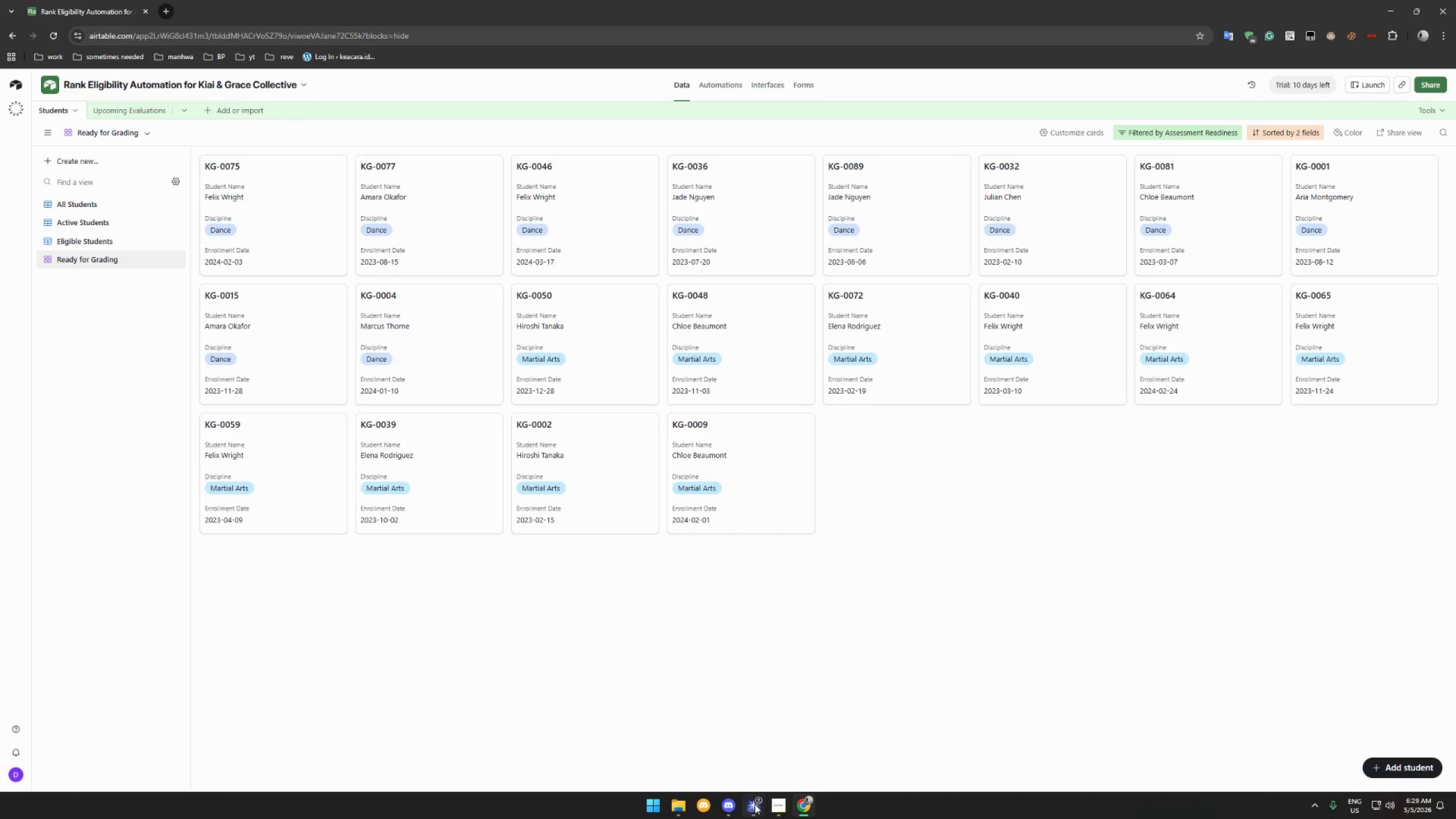 
wait(7.05)
 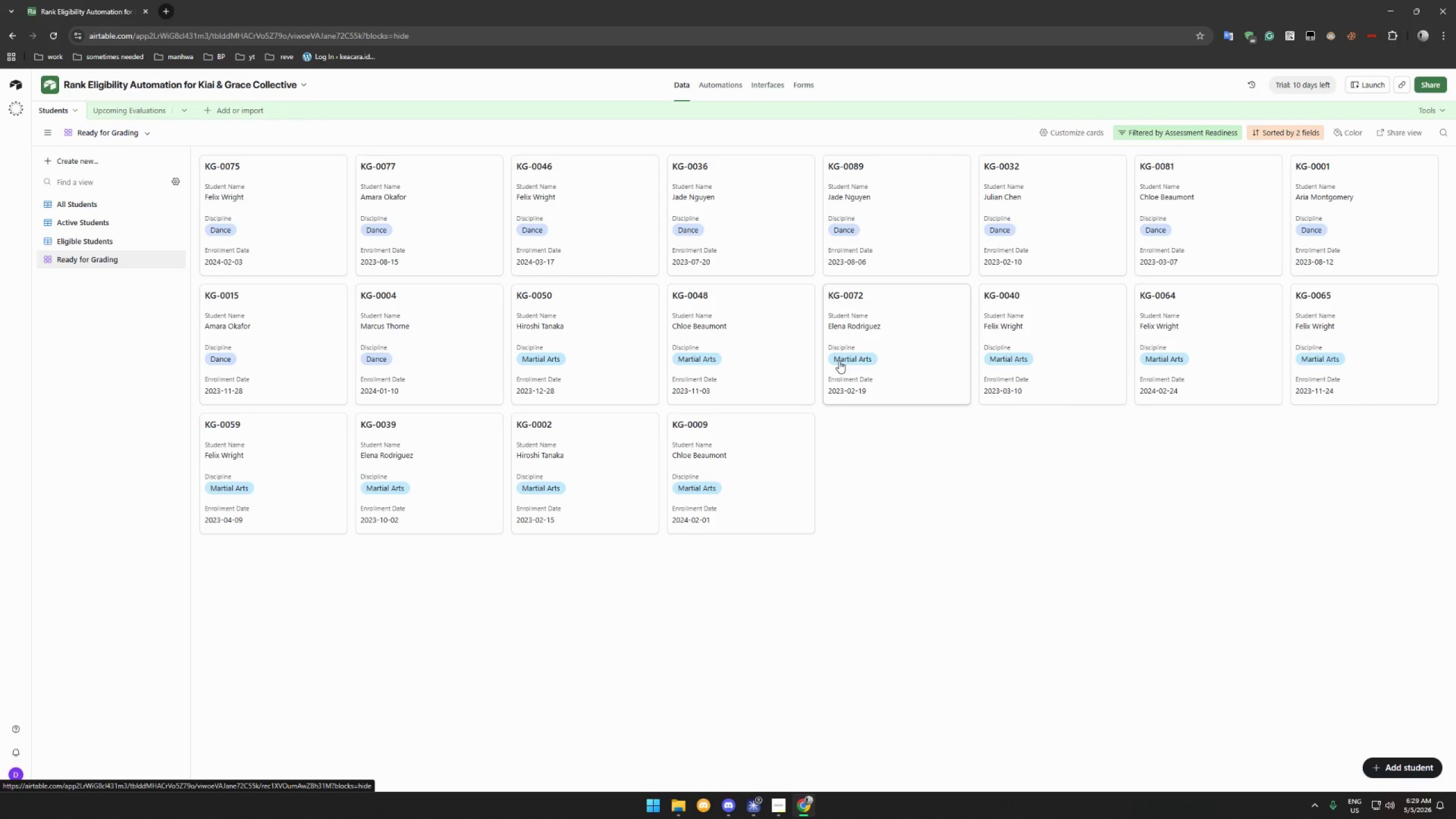 
left_click([781, 803])